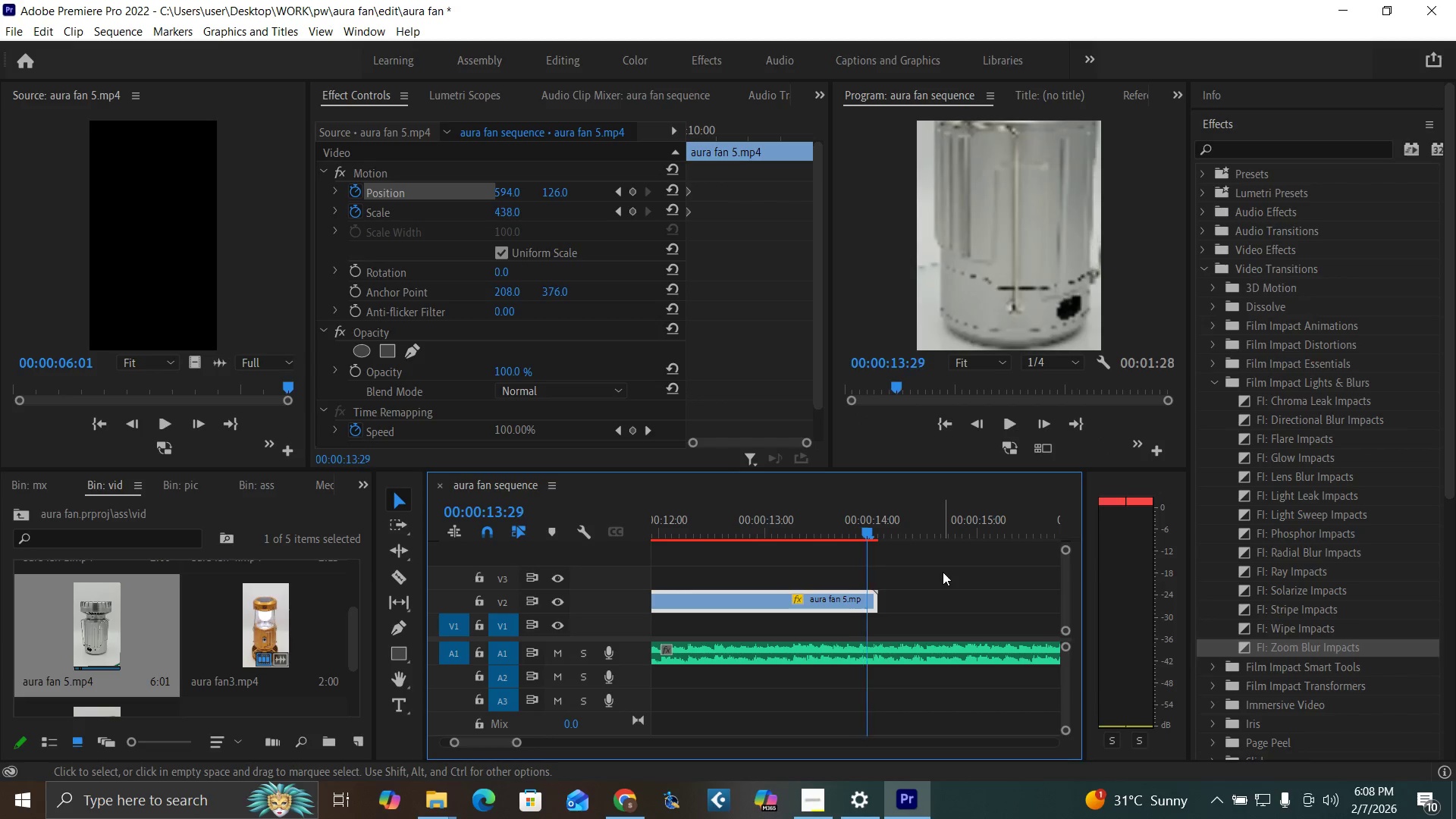 
key(ArrowRight)
 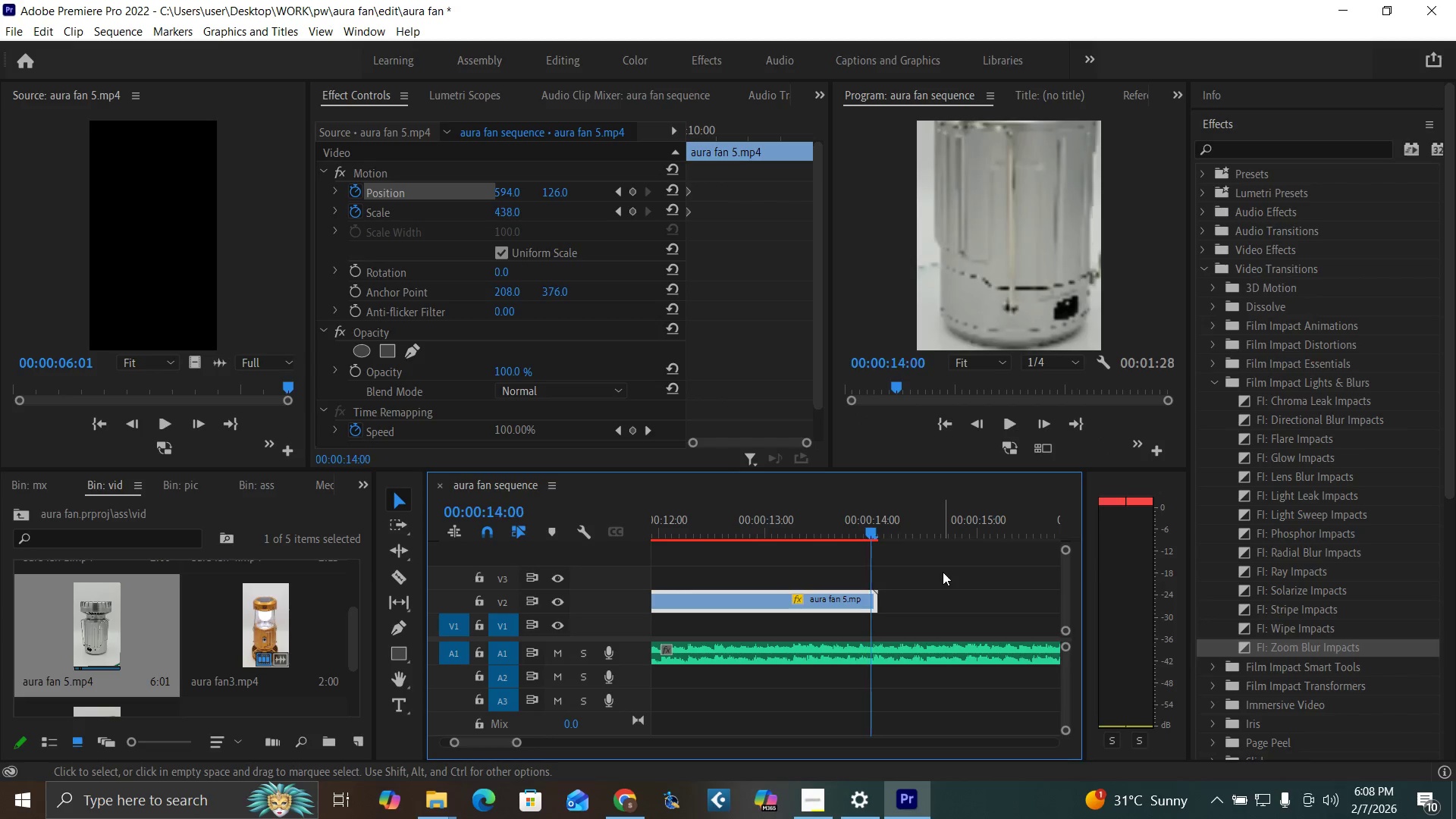 
key(ArrowRight)
 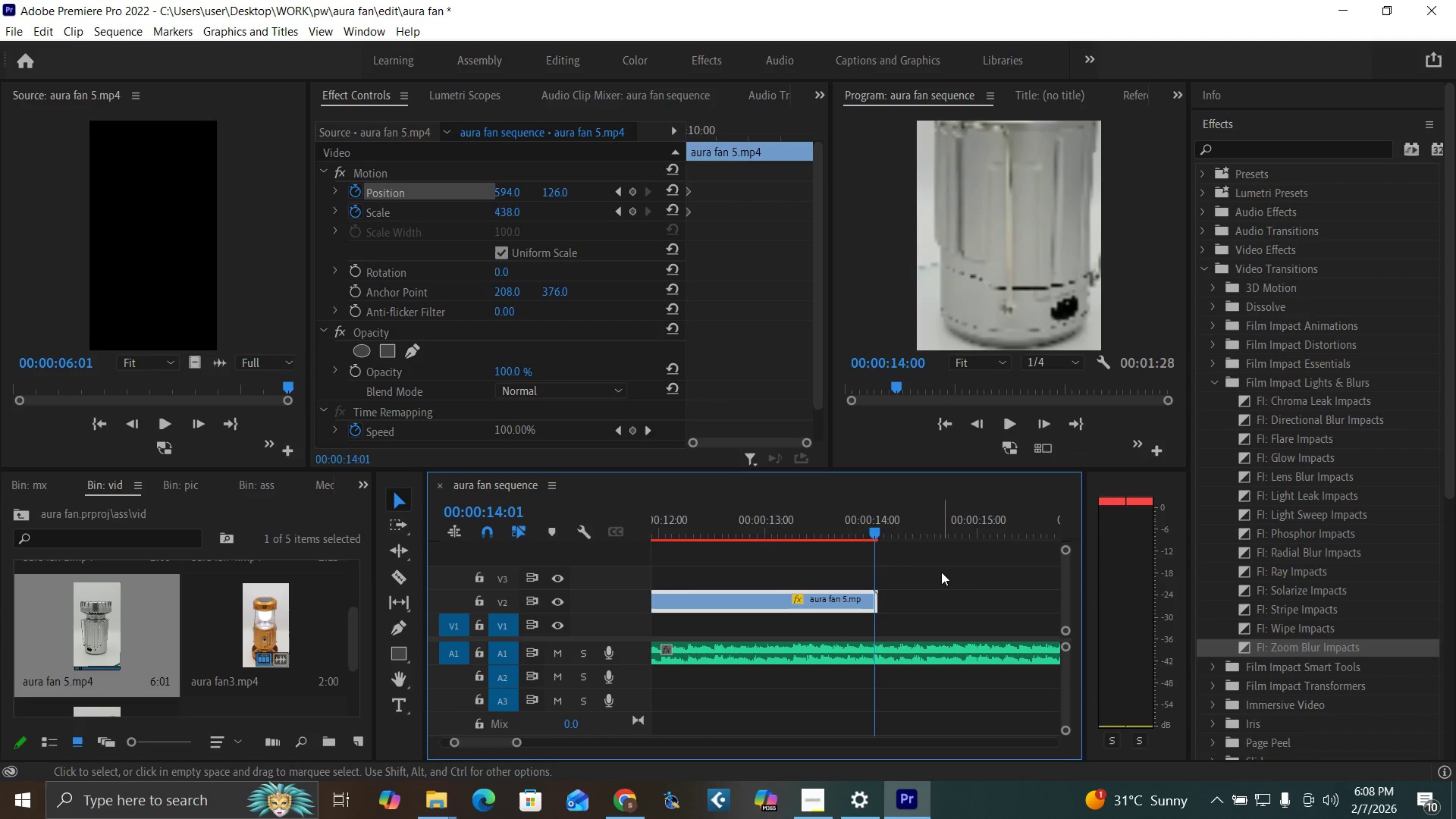 
key(ArrowRight)
 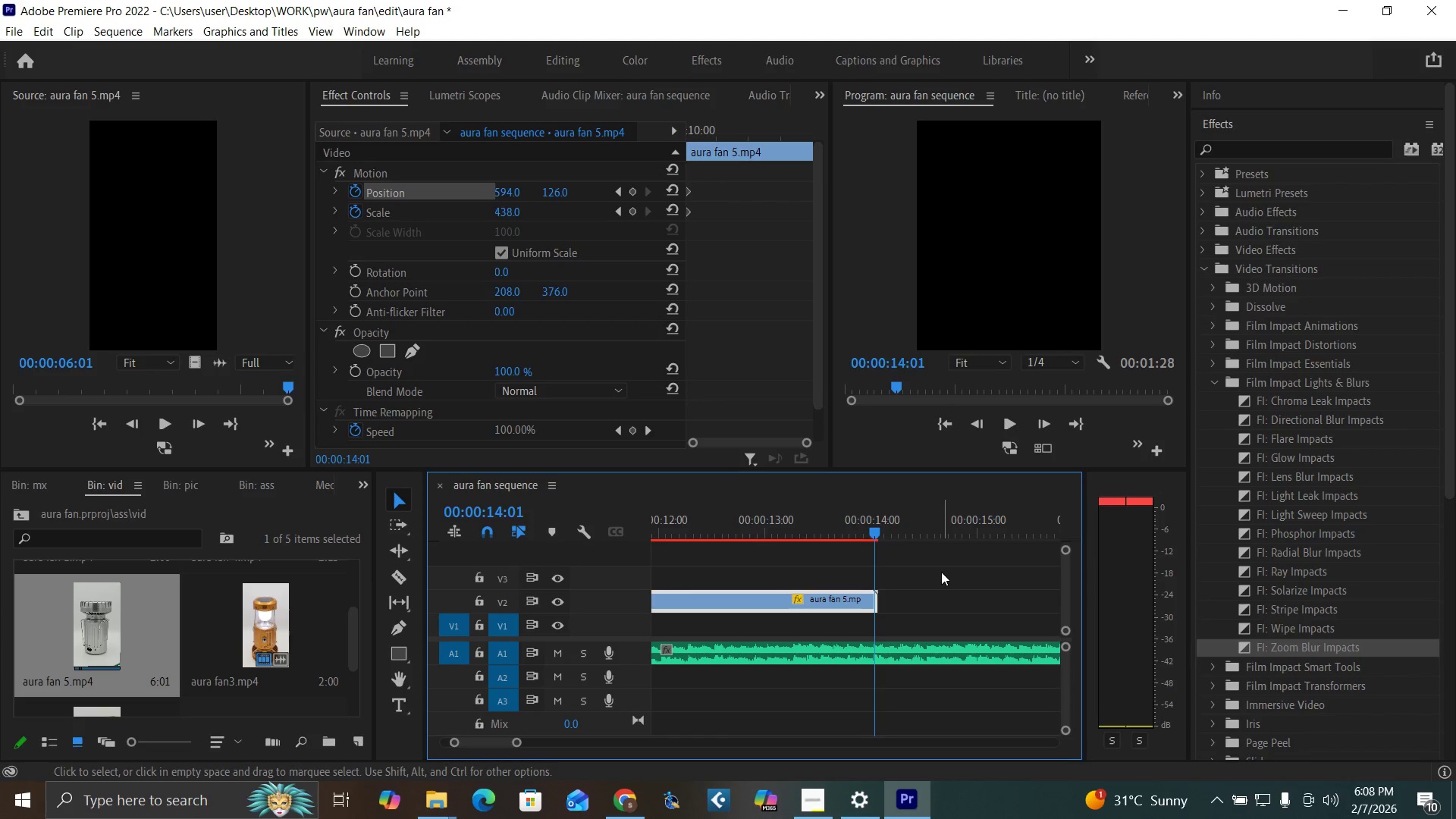 
key(ArrowRight)
 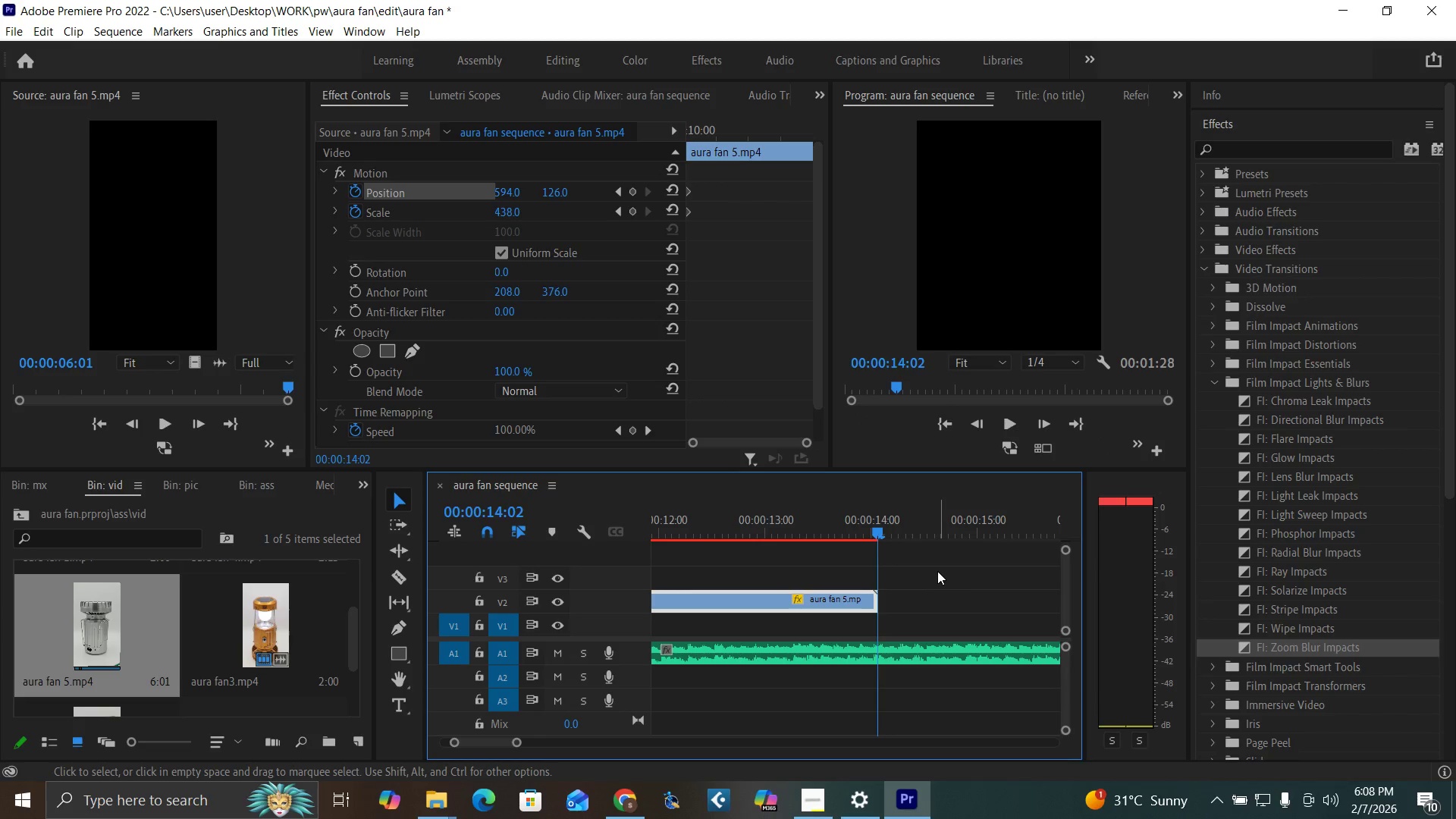 
key(ArrowLeft)
 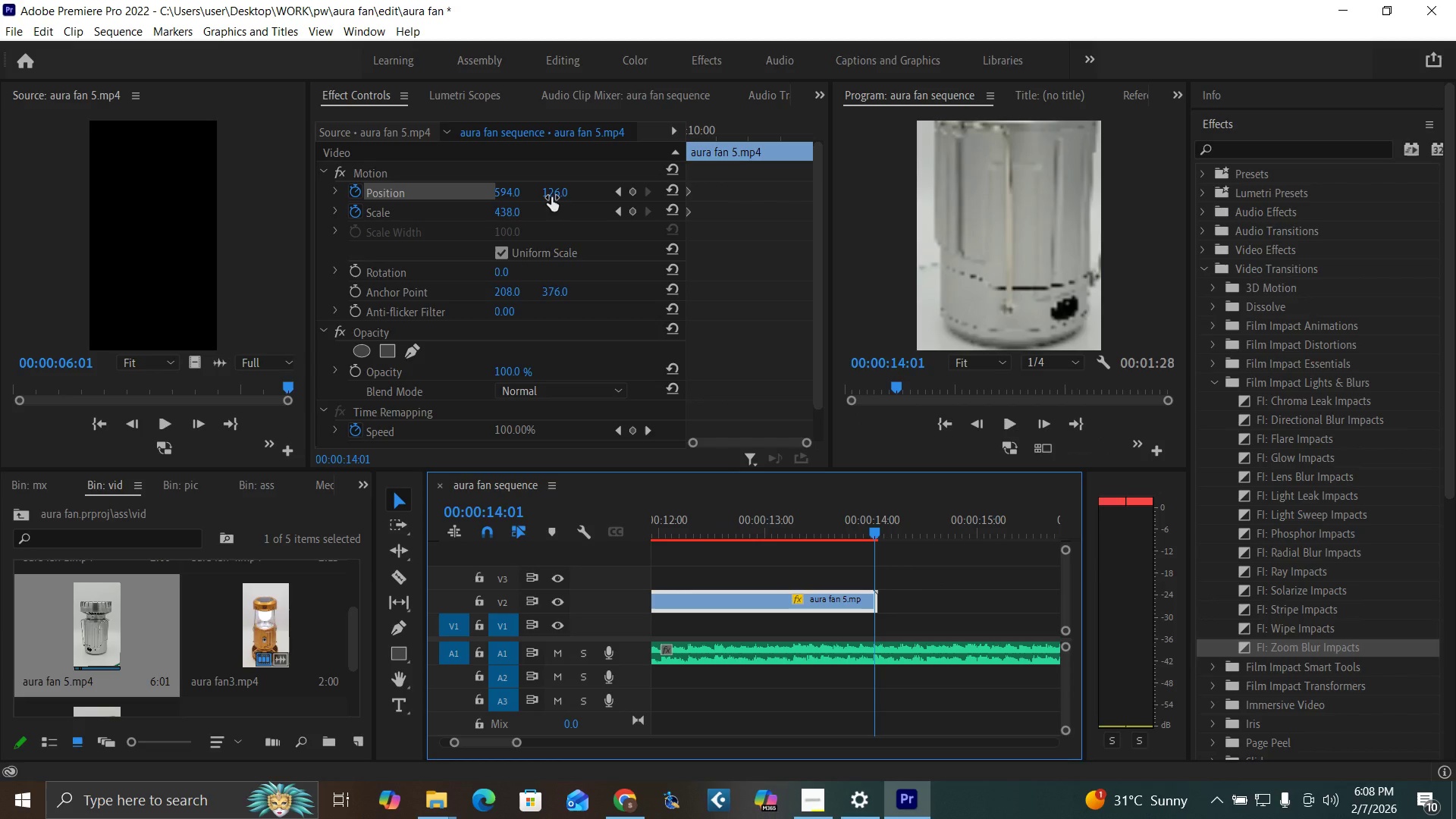 
left_click_drag(start_coordinate=[554, 197], to_coordinate=[1286, 92])
 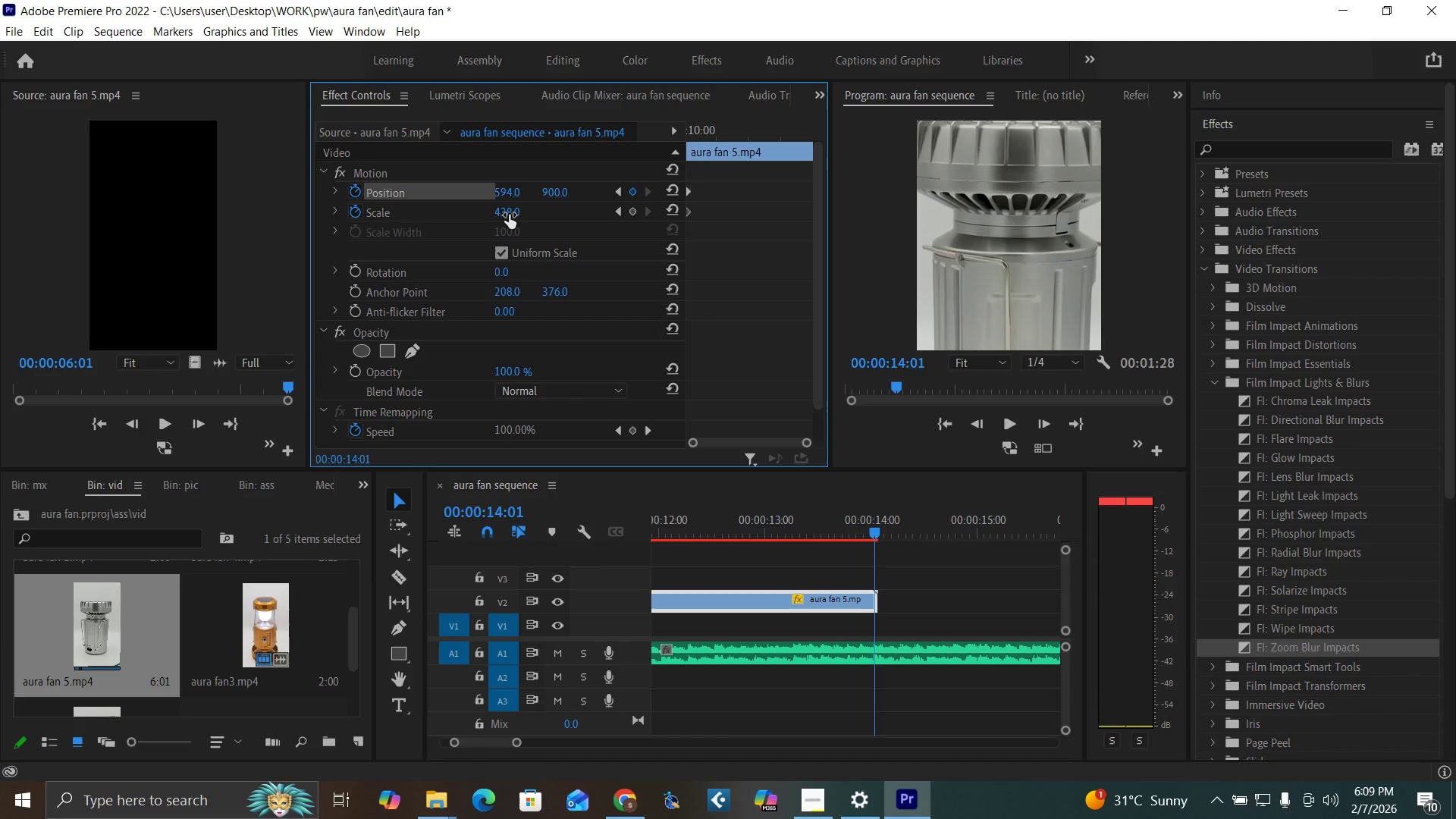 
left_click_drag(start_coordinate=[509, 215], to_coordinate=[488, 219])
 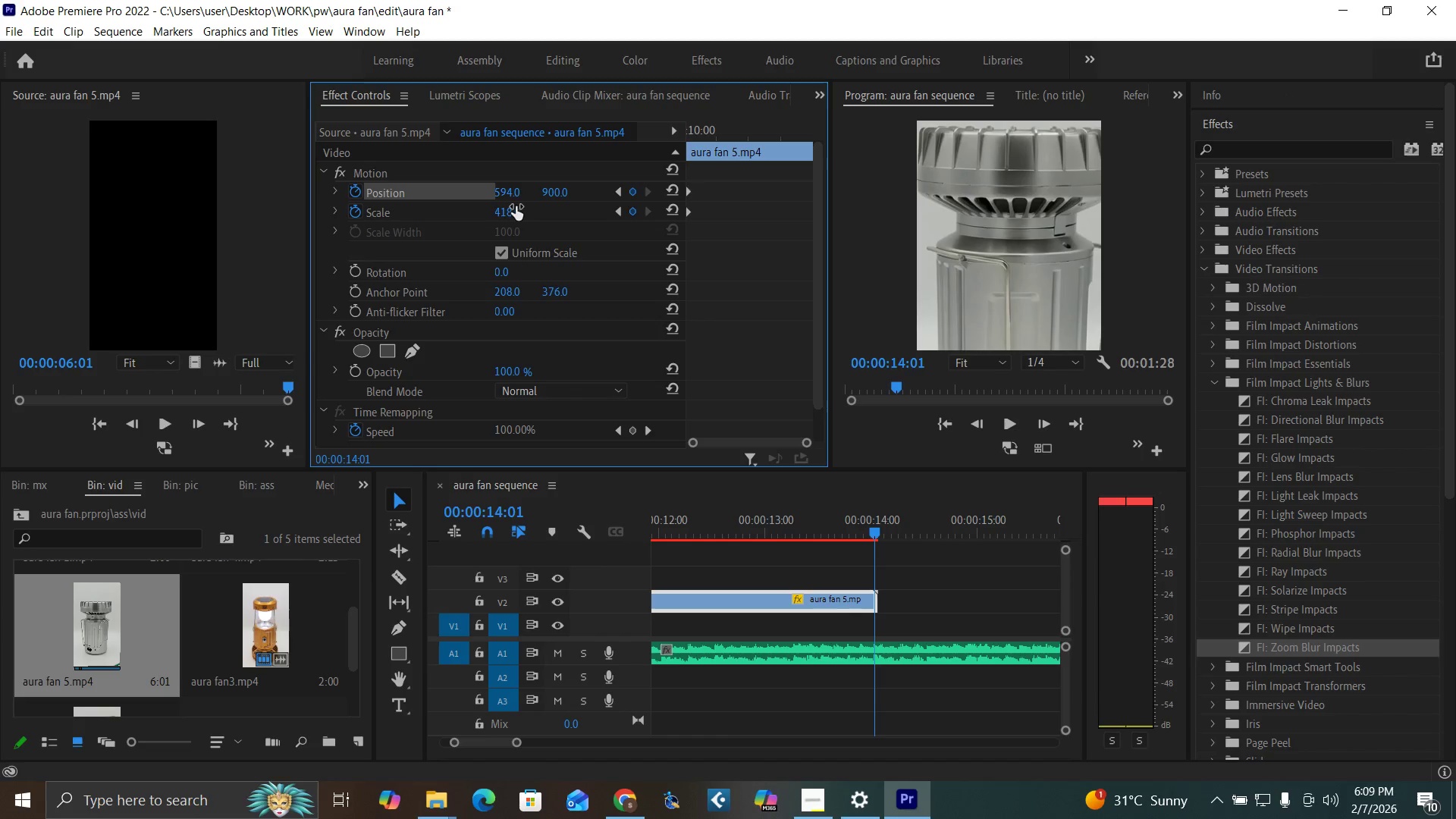 
left_click_drag(start_coordinate=[512, 209], to_coordinate=[507, 211])
 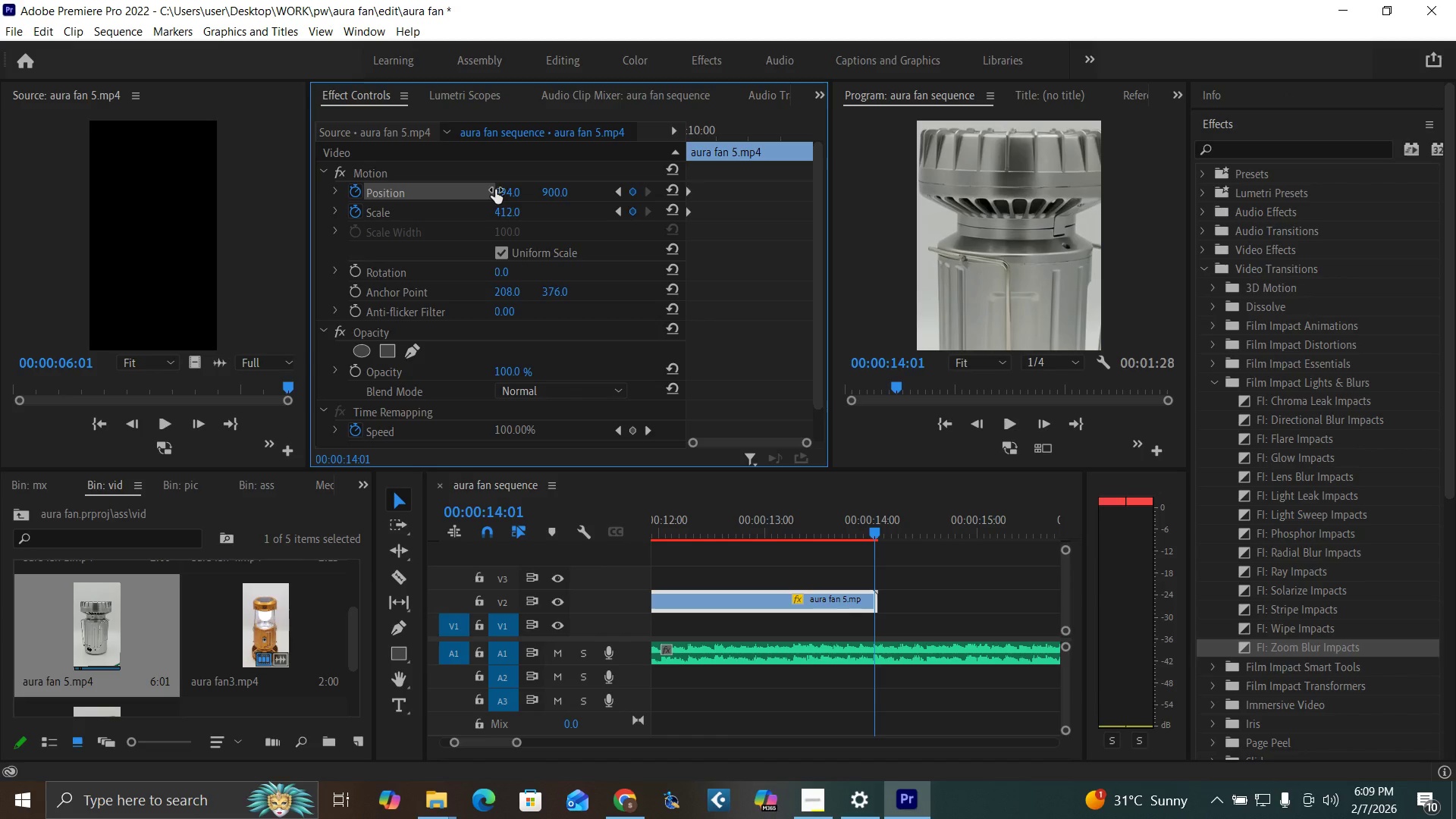 
left_click_drag(start_coordinate=[495, 190], to_coordinate=[430, 204])
 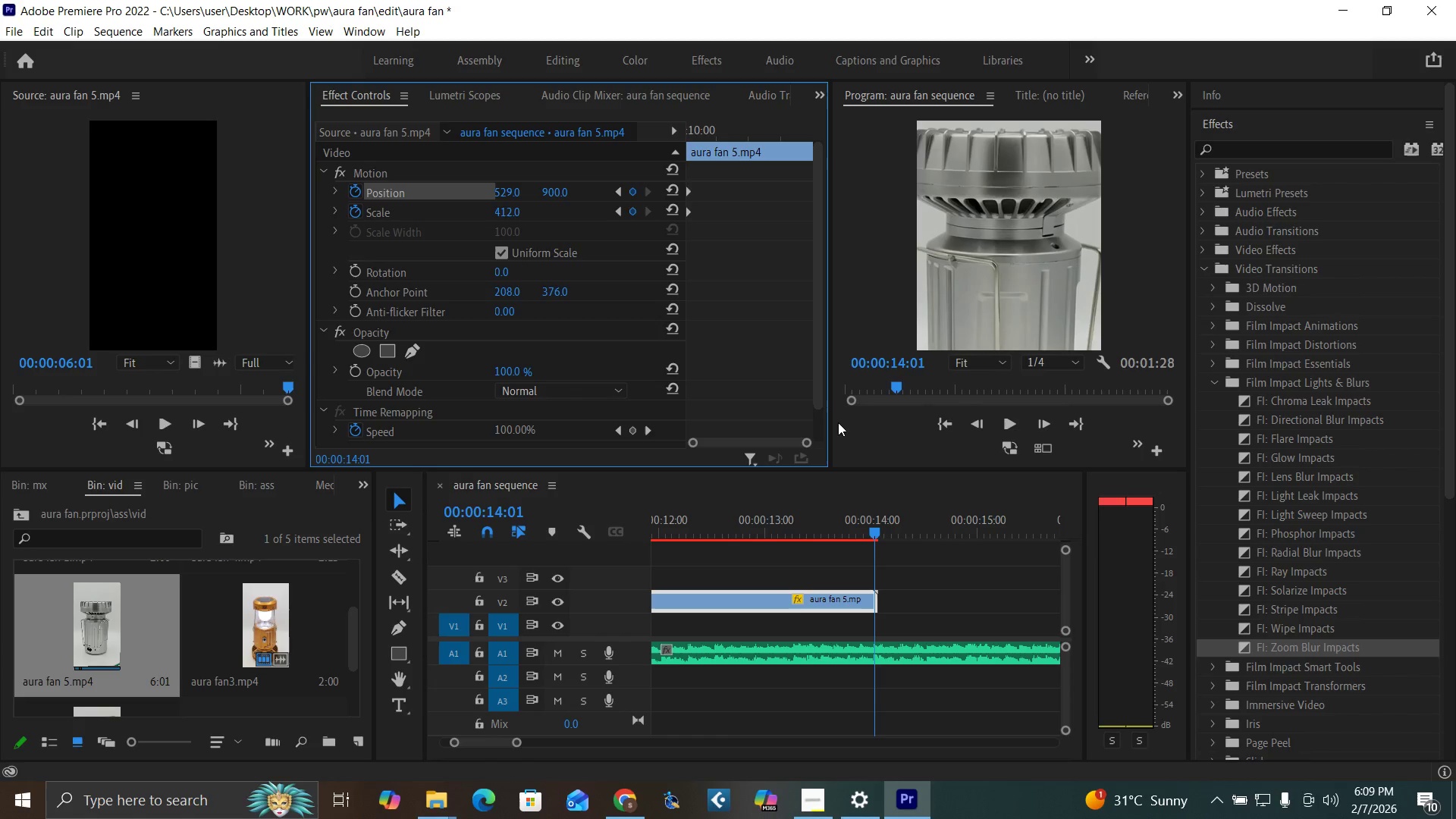 
left_click([861, 563])
 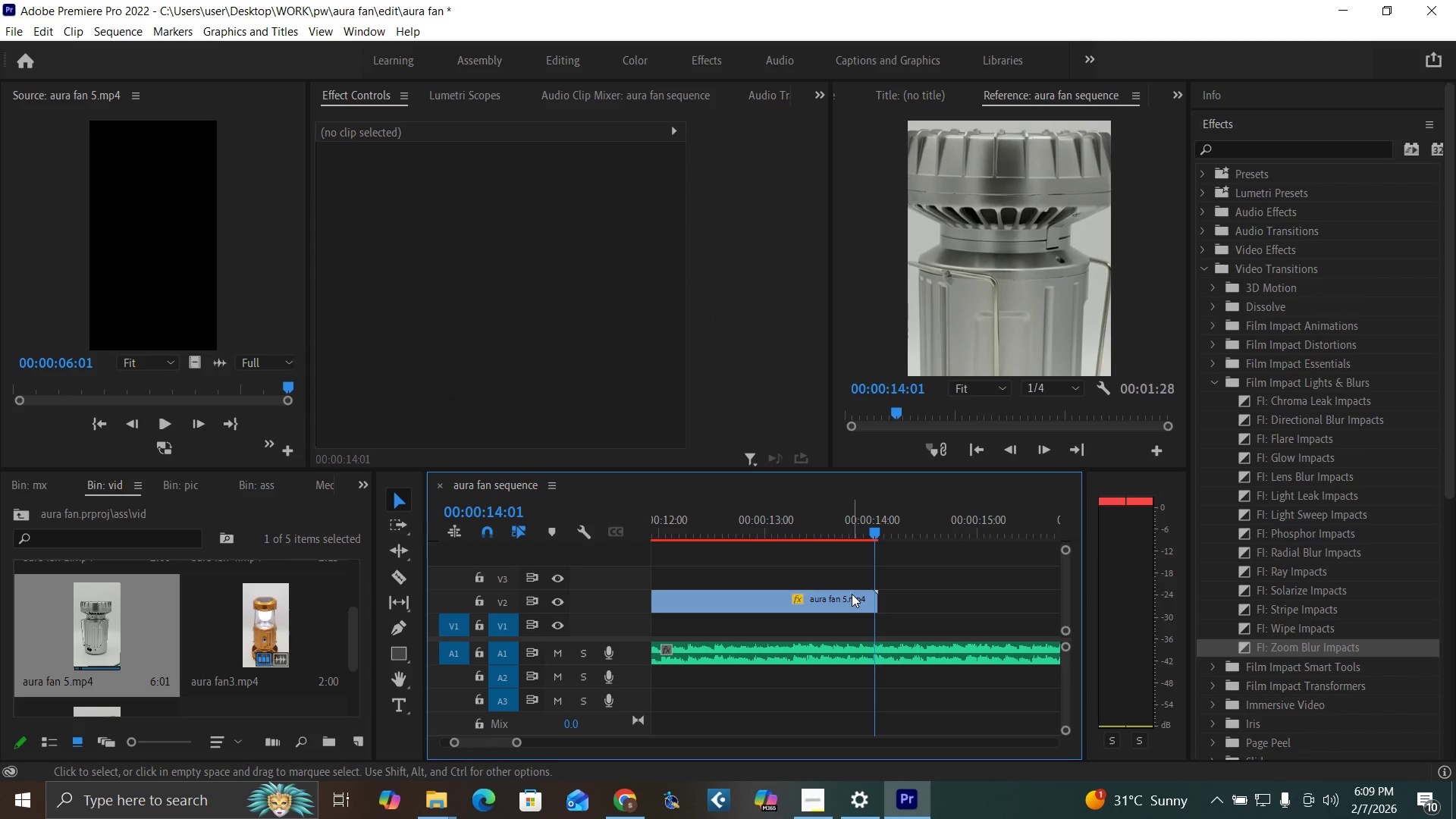 
left_click([852, 594])
 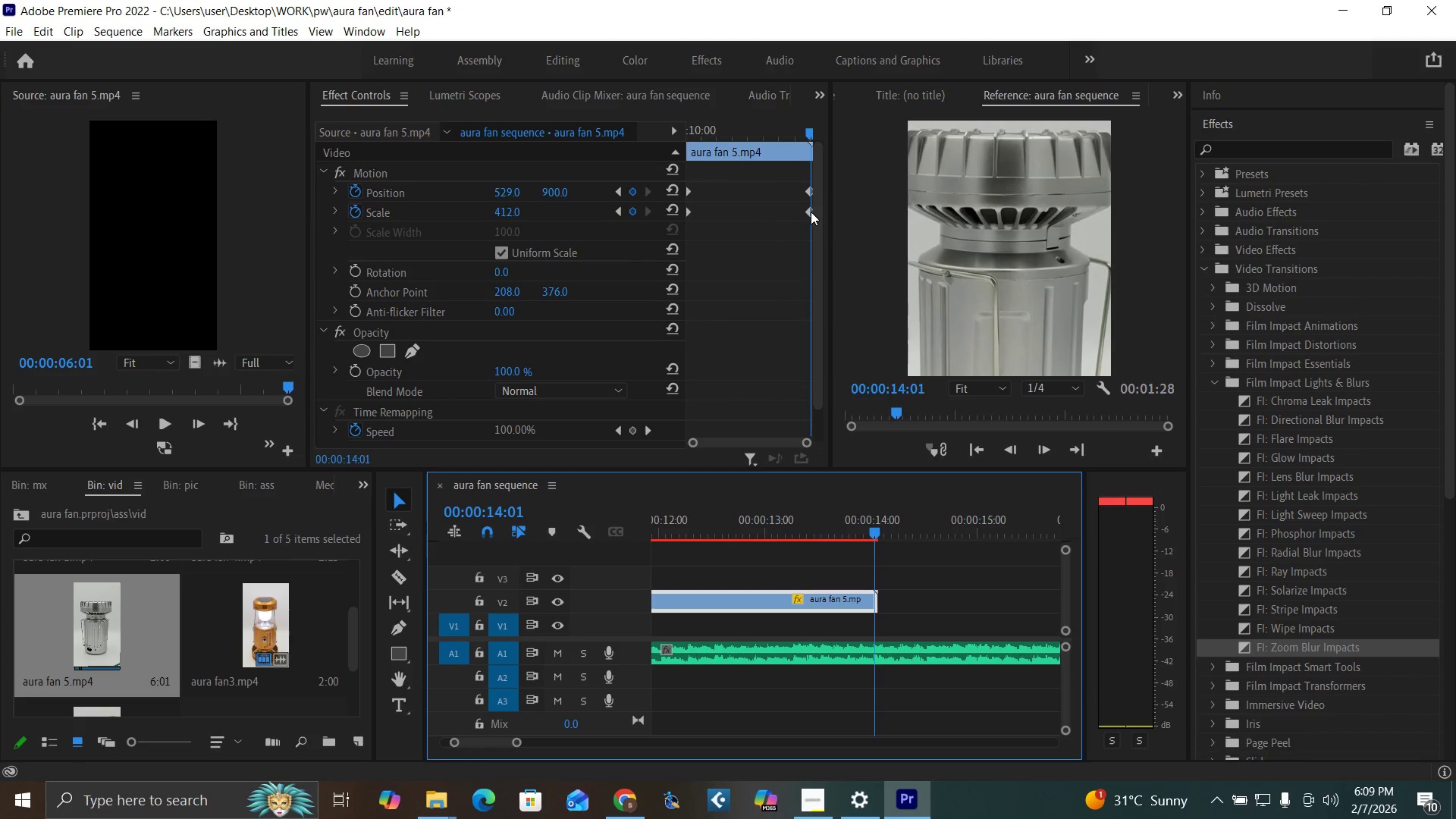 
left_click_drag(start_coordinate=[811, 212], to_coordinate=[819, 212])
 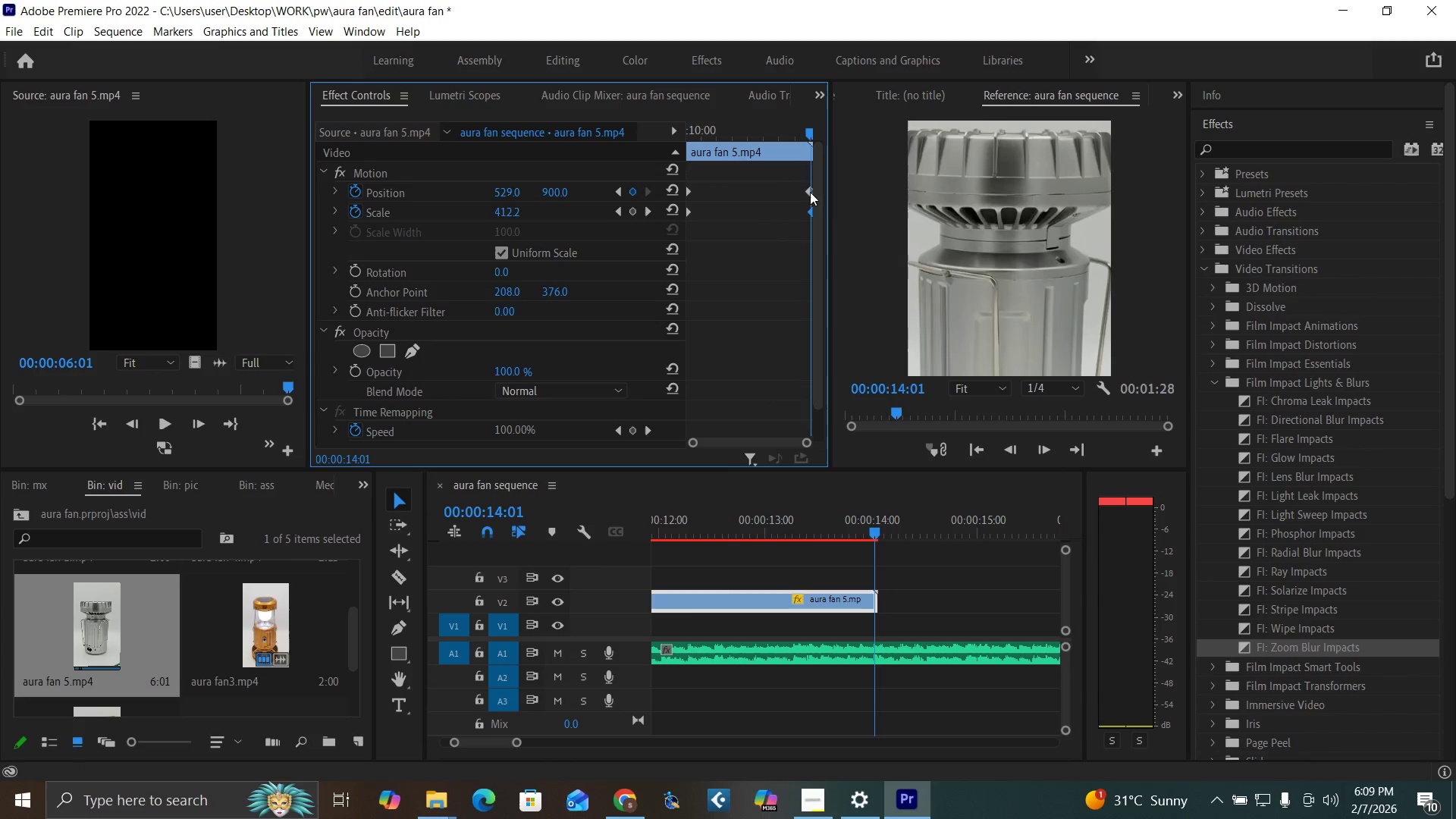 
left_click_drag(start_coordinate=[810, 192], to_coordinate=[825, 202])
 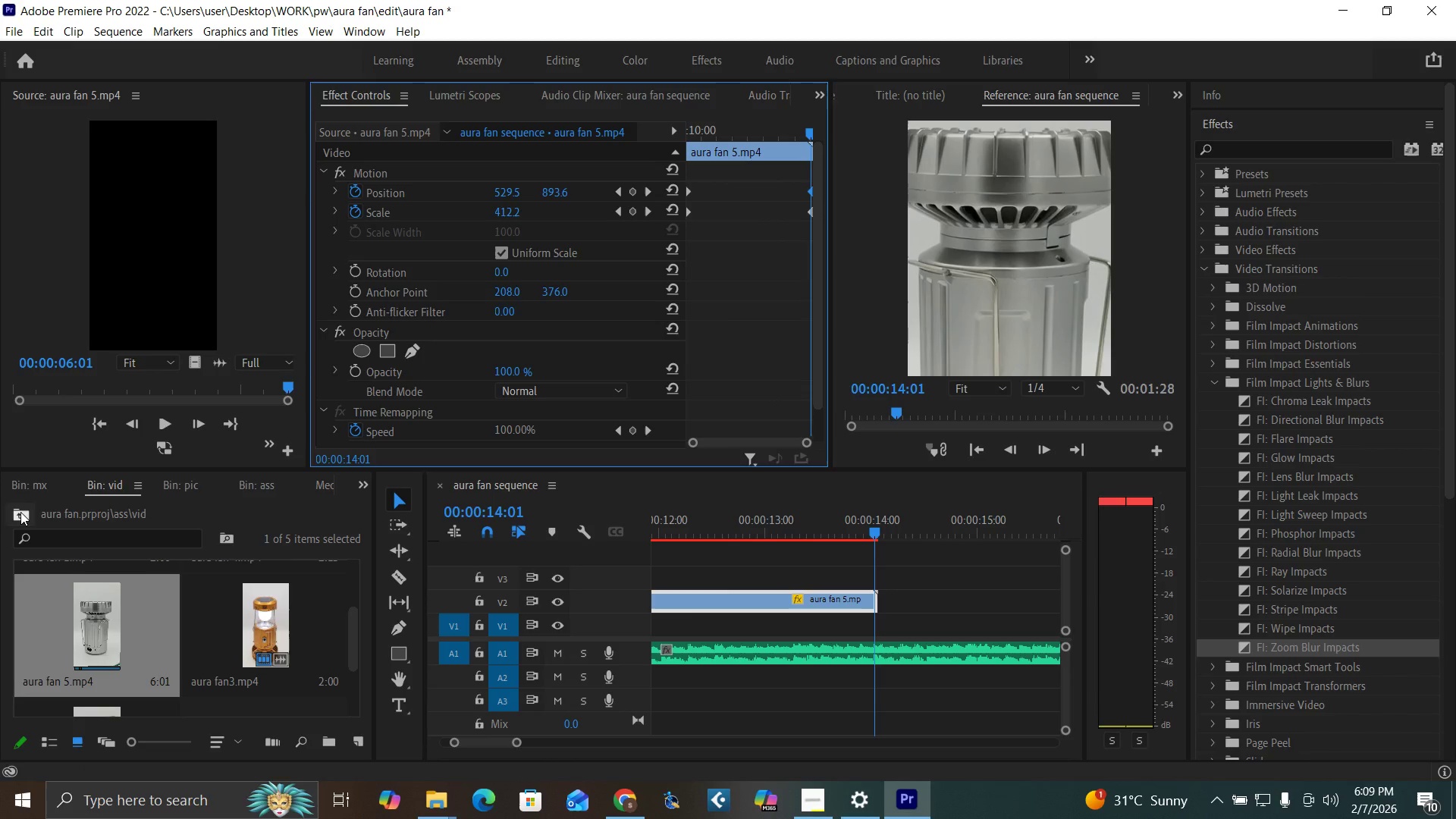 
left_click([20, 512])
 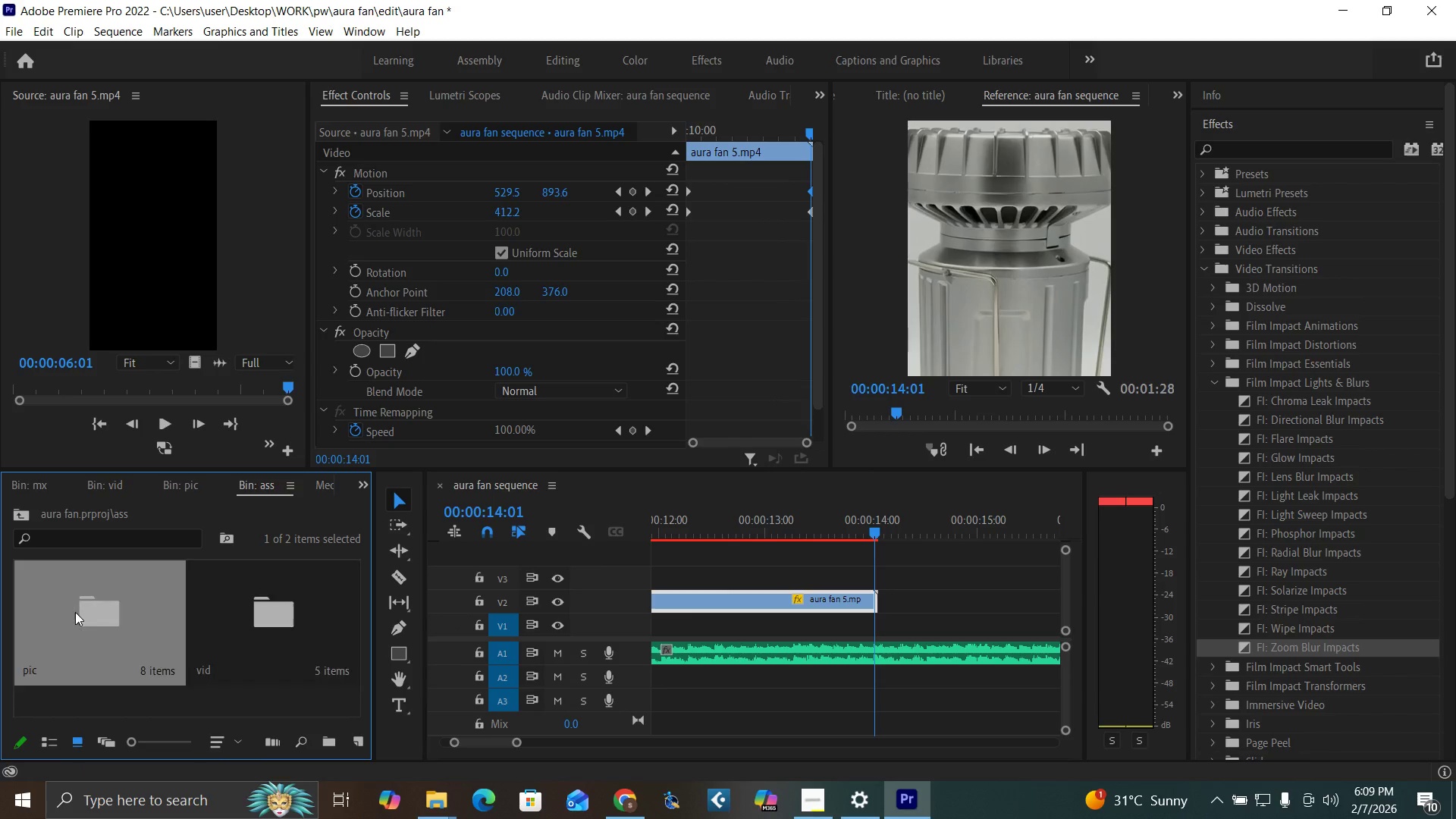 
double_click([75, 612])
 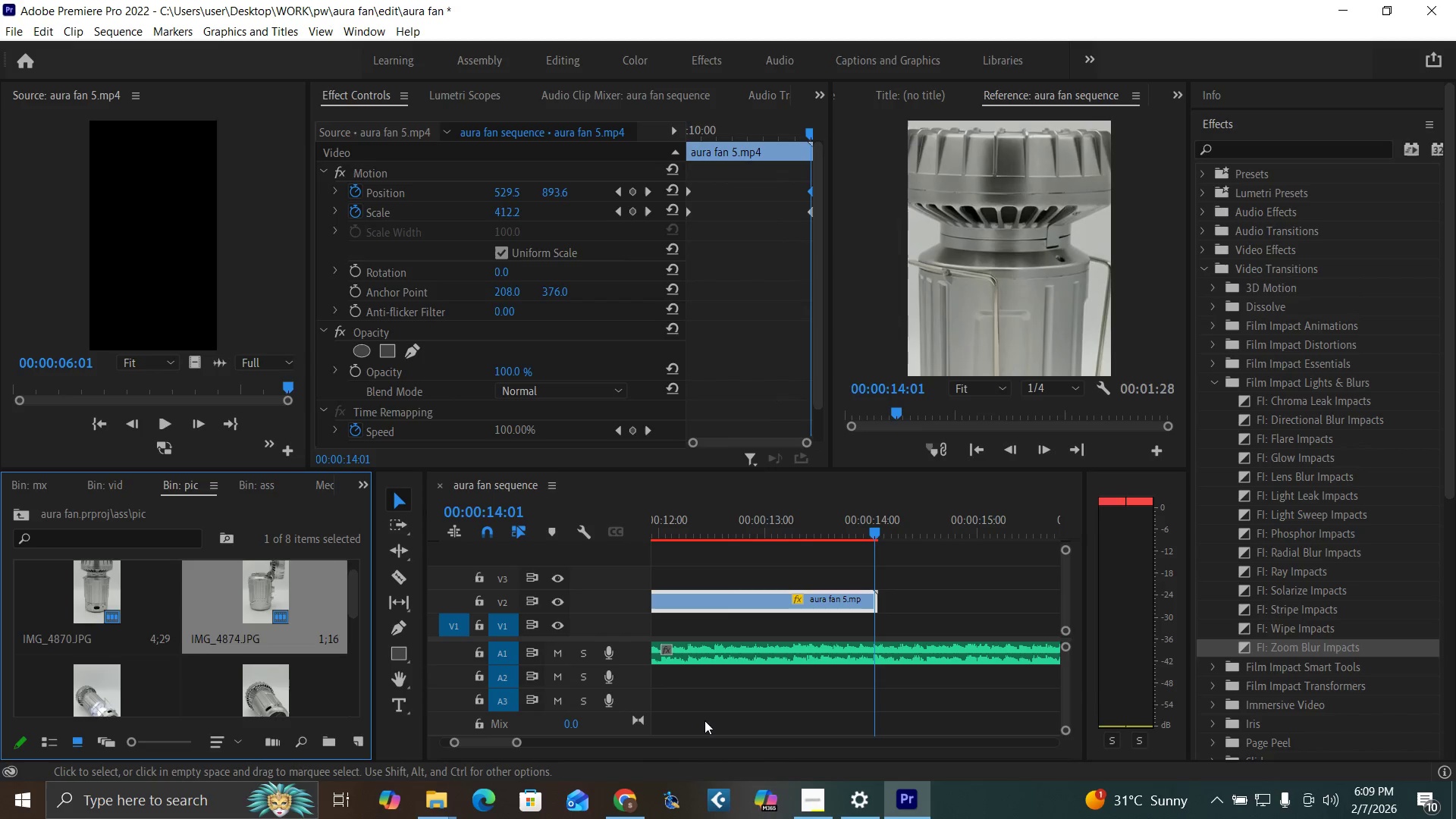 
left_click([820, 808])